 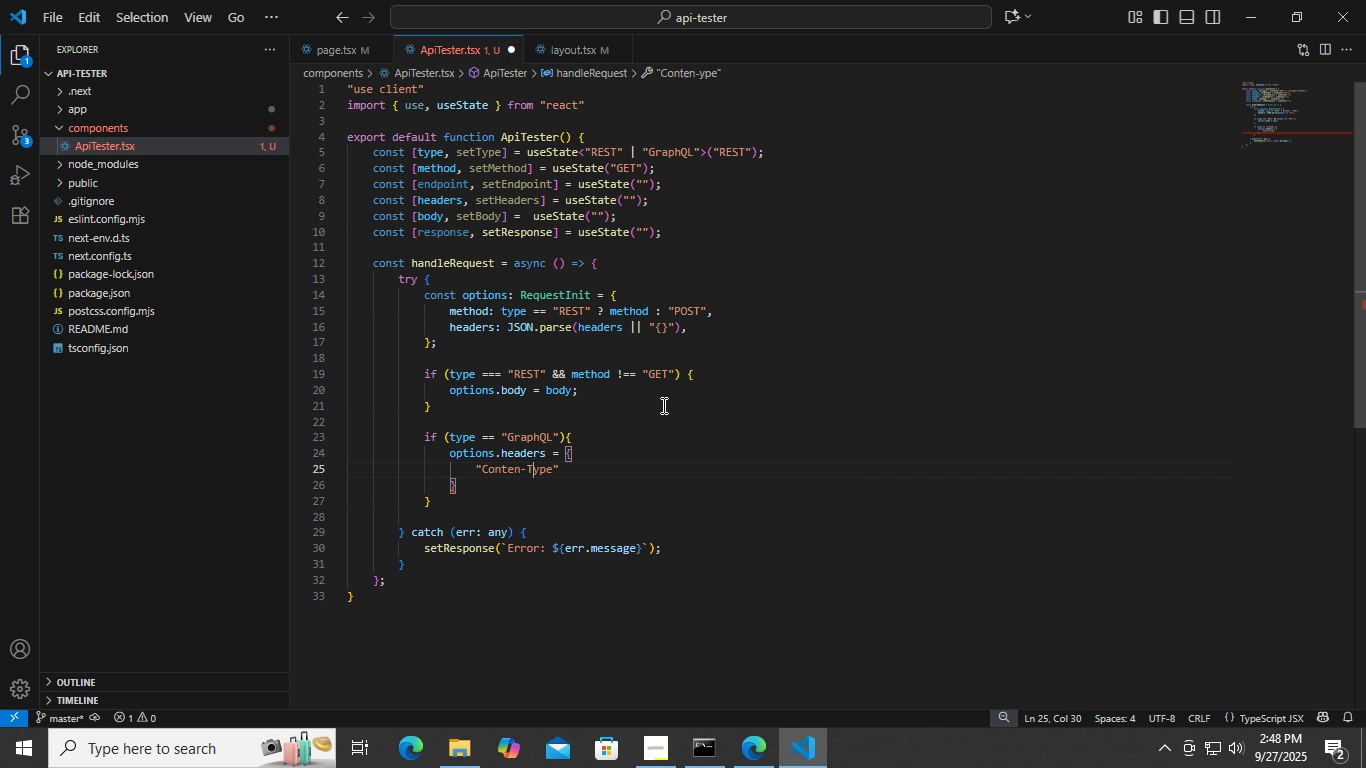 
key(ArrowLeft)
 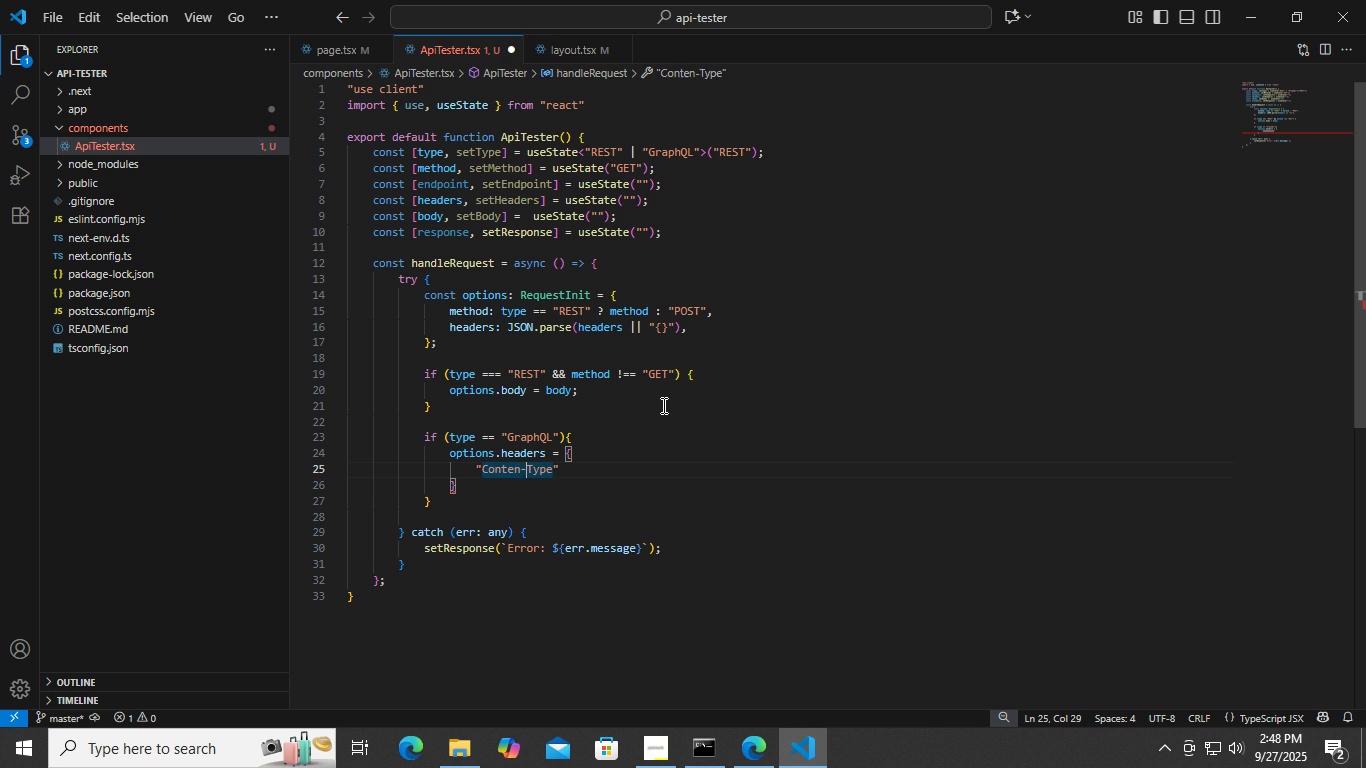 
key(ArrowLeft)
 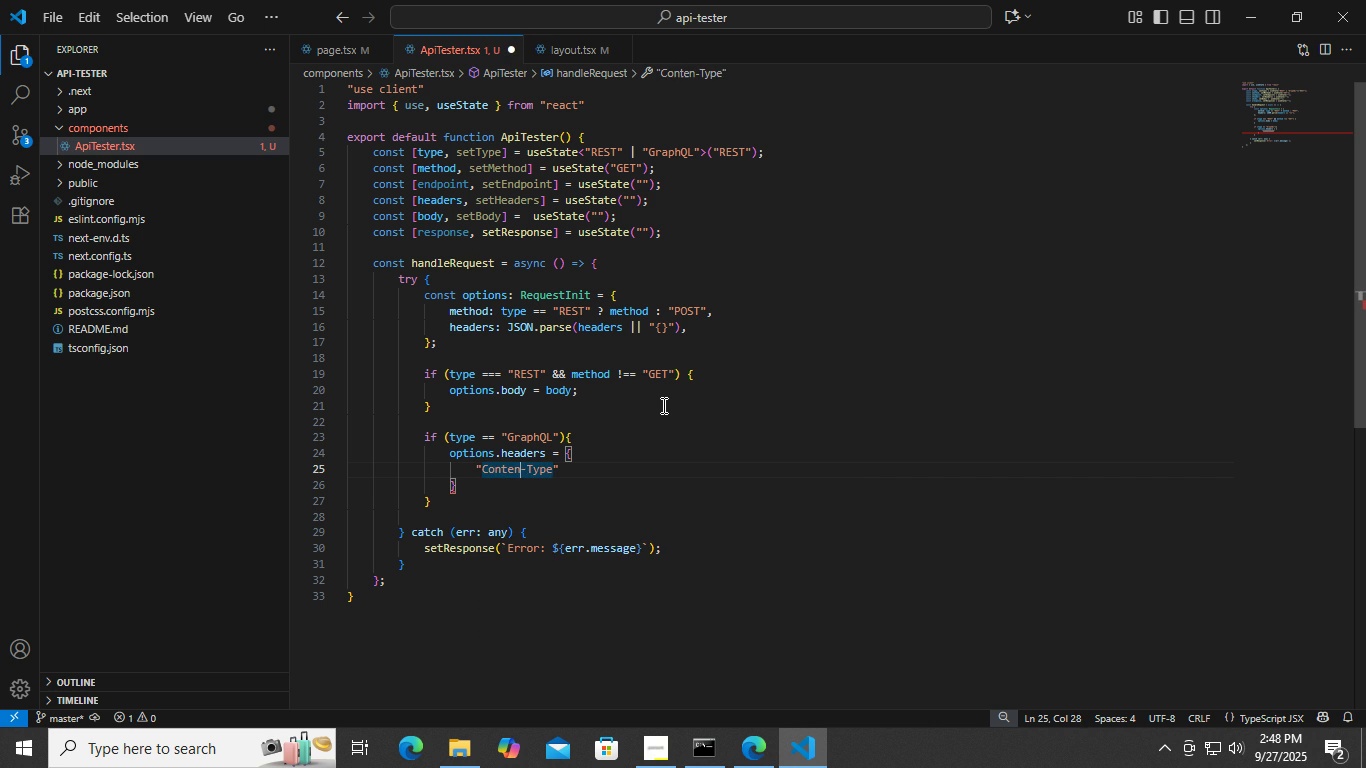 
key(T)
 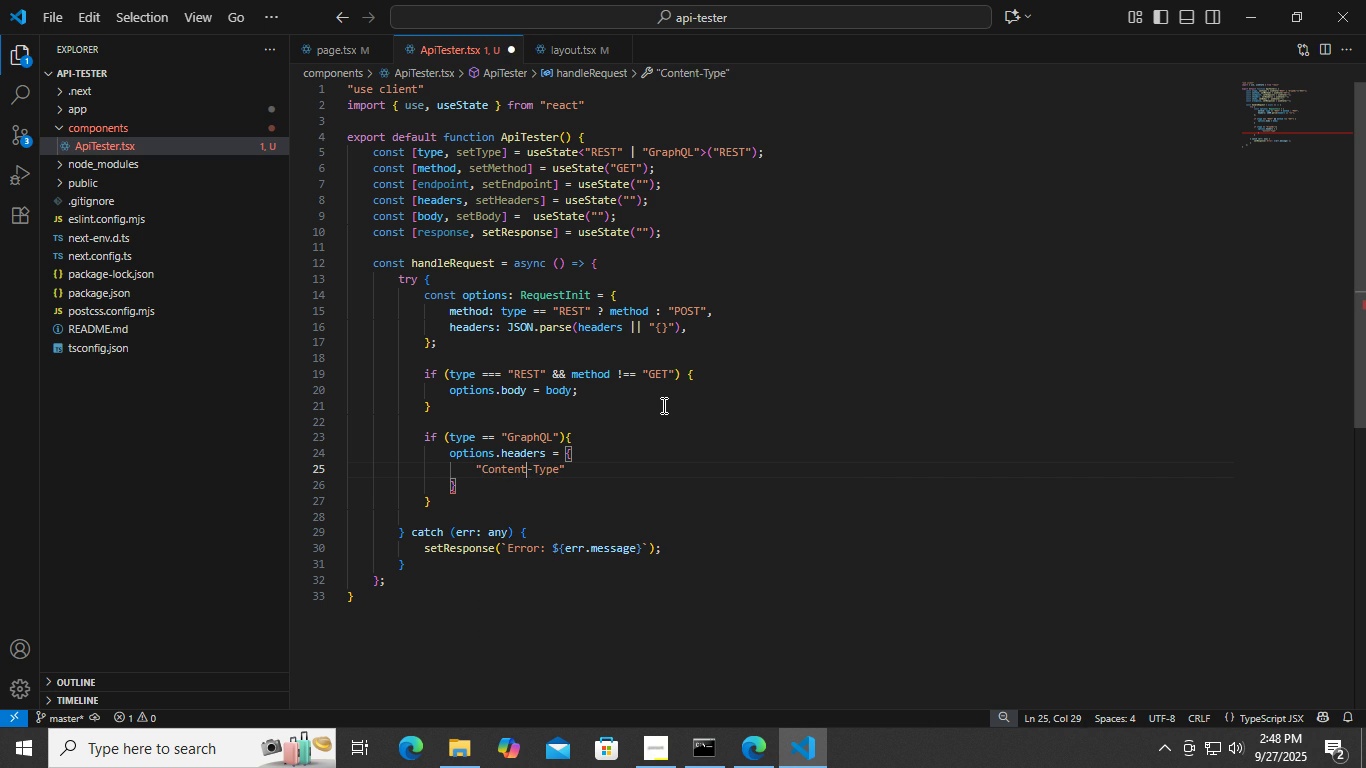 
key(Control+ControlLeft)
 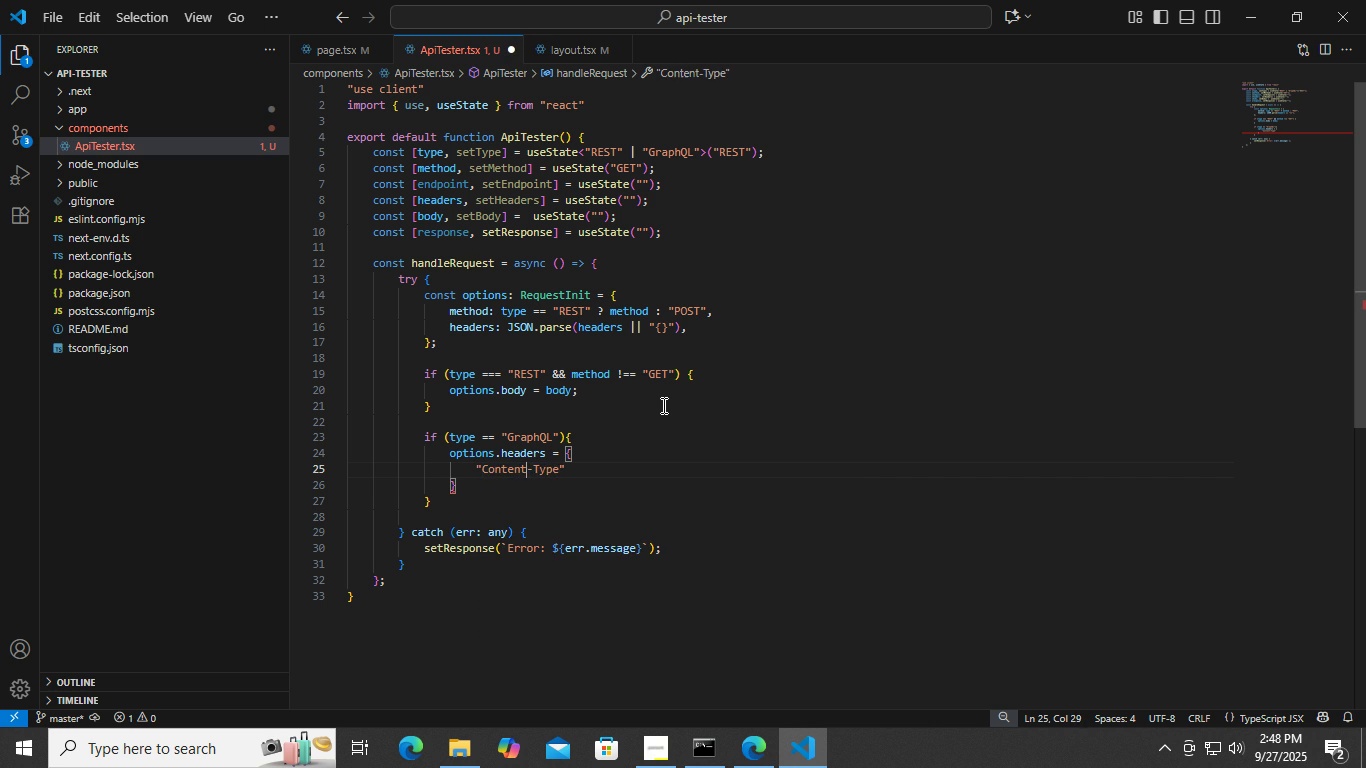 
key(Control+S)
 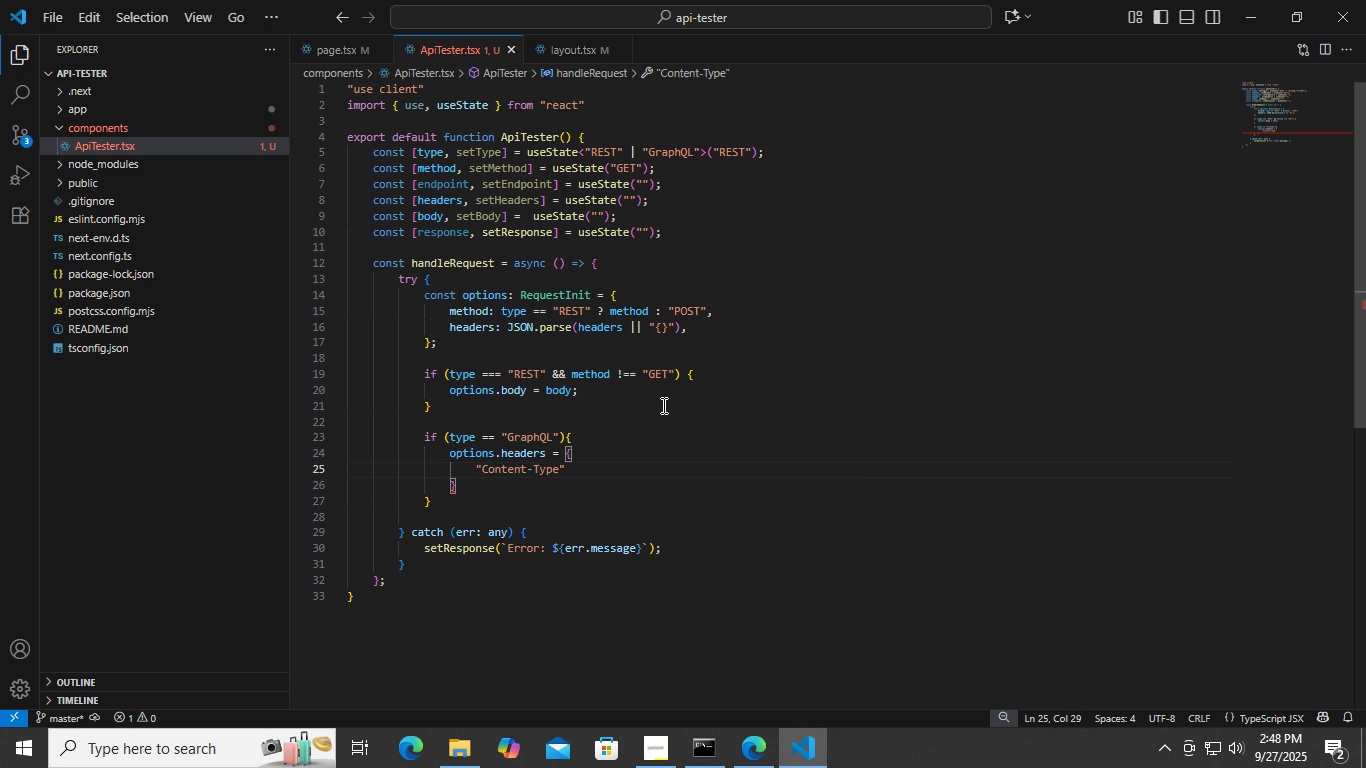 
key(ArrowRight)
 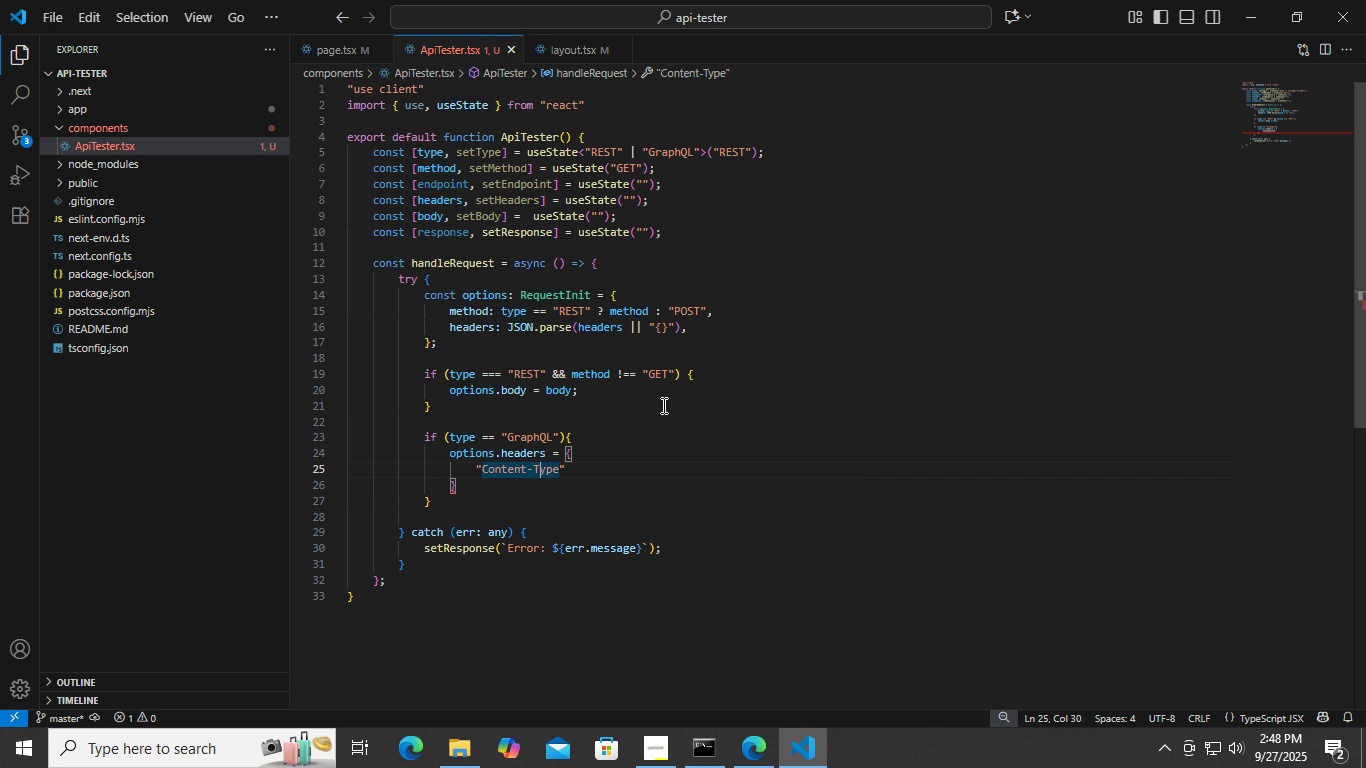 
key(ArrowRight)
 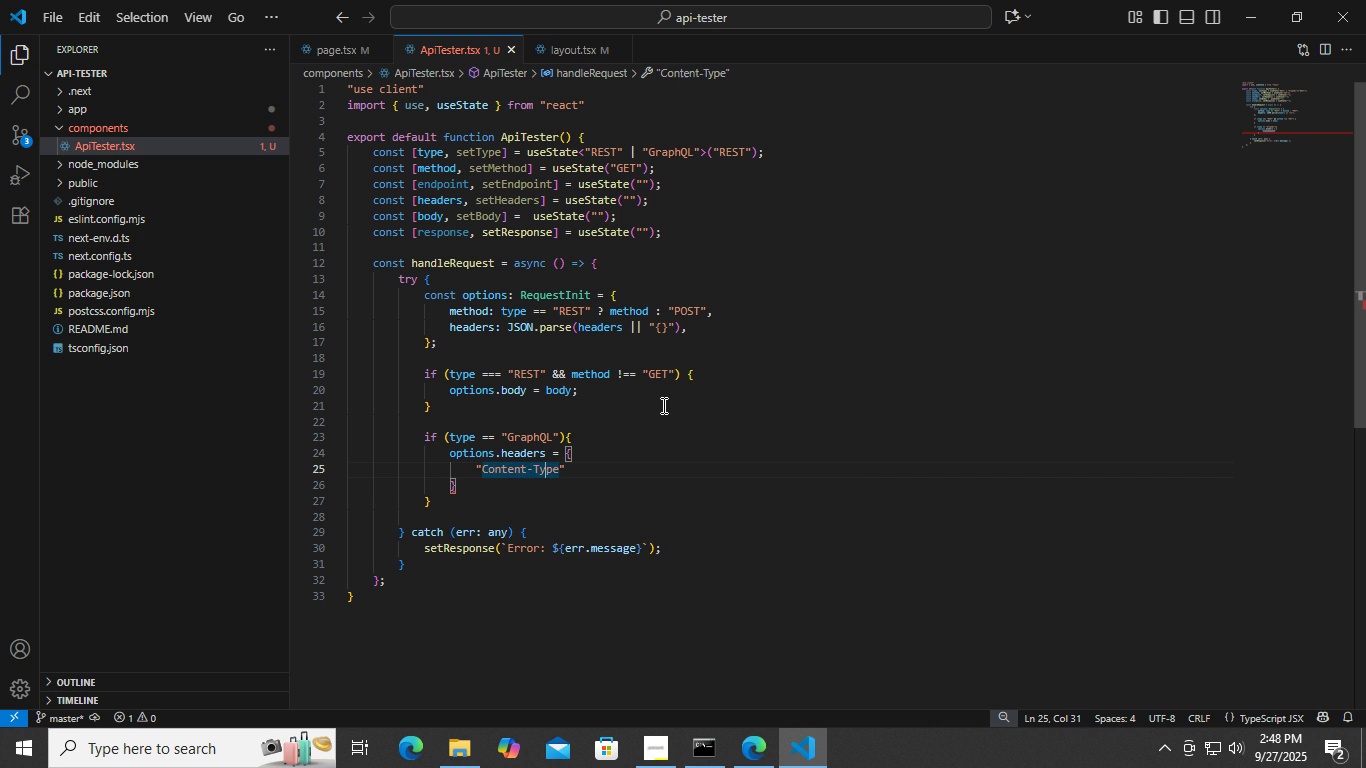 
key(ArrowRight)
 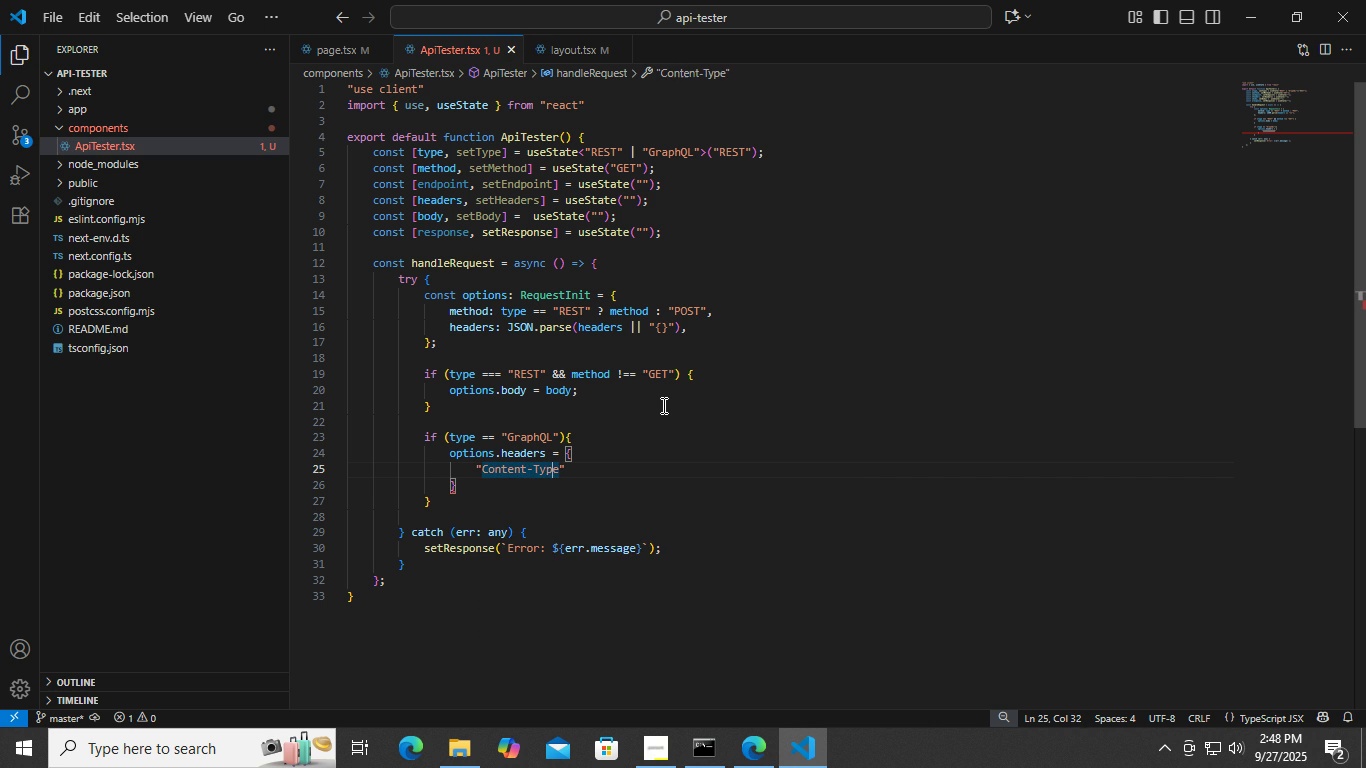 
key(ArrowRight)
 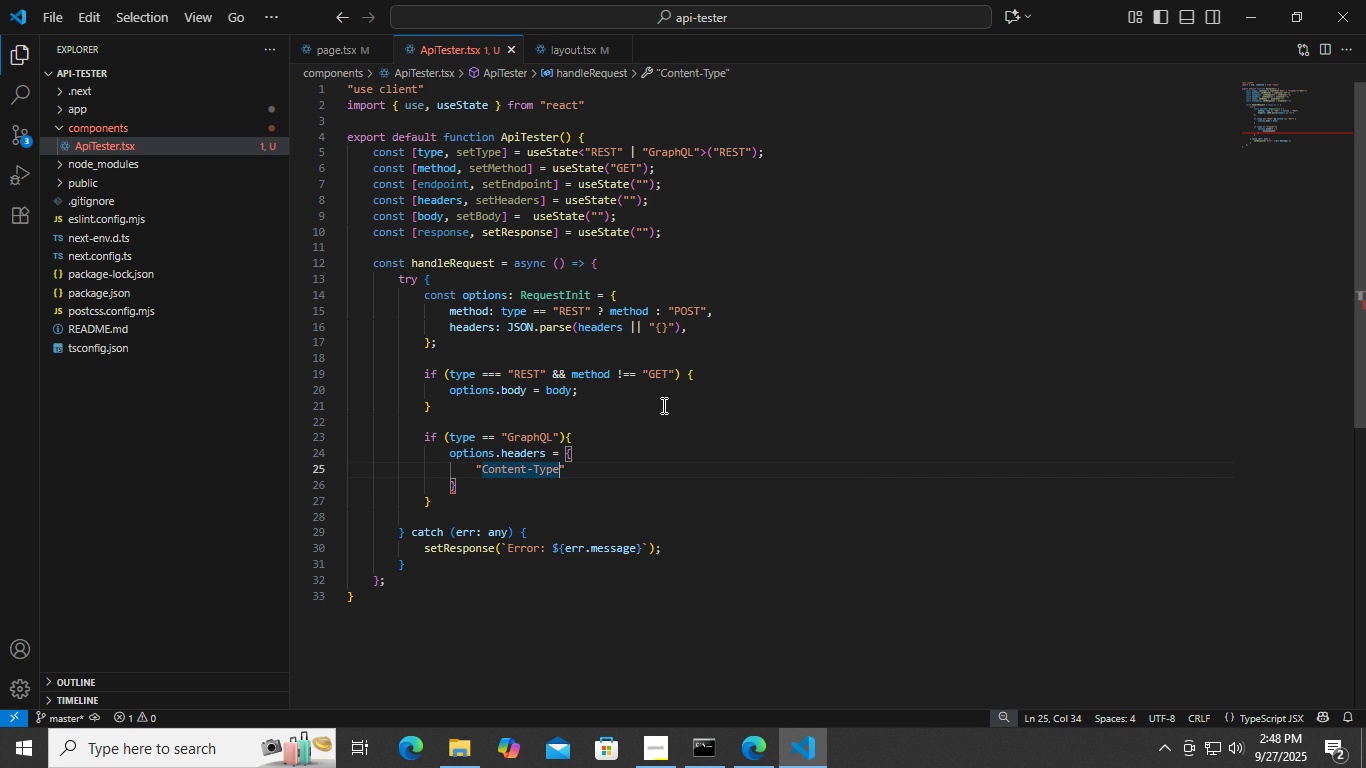 
key(ArrowRight)